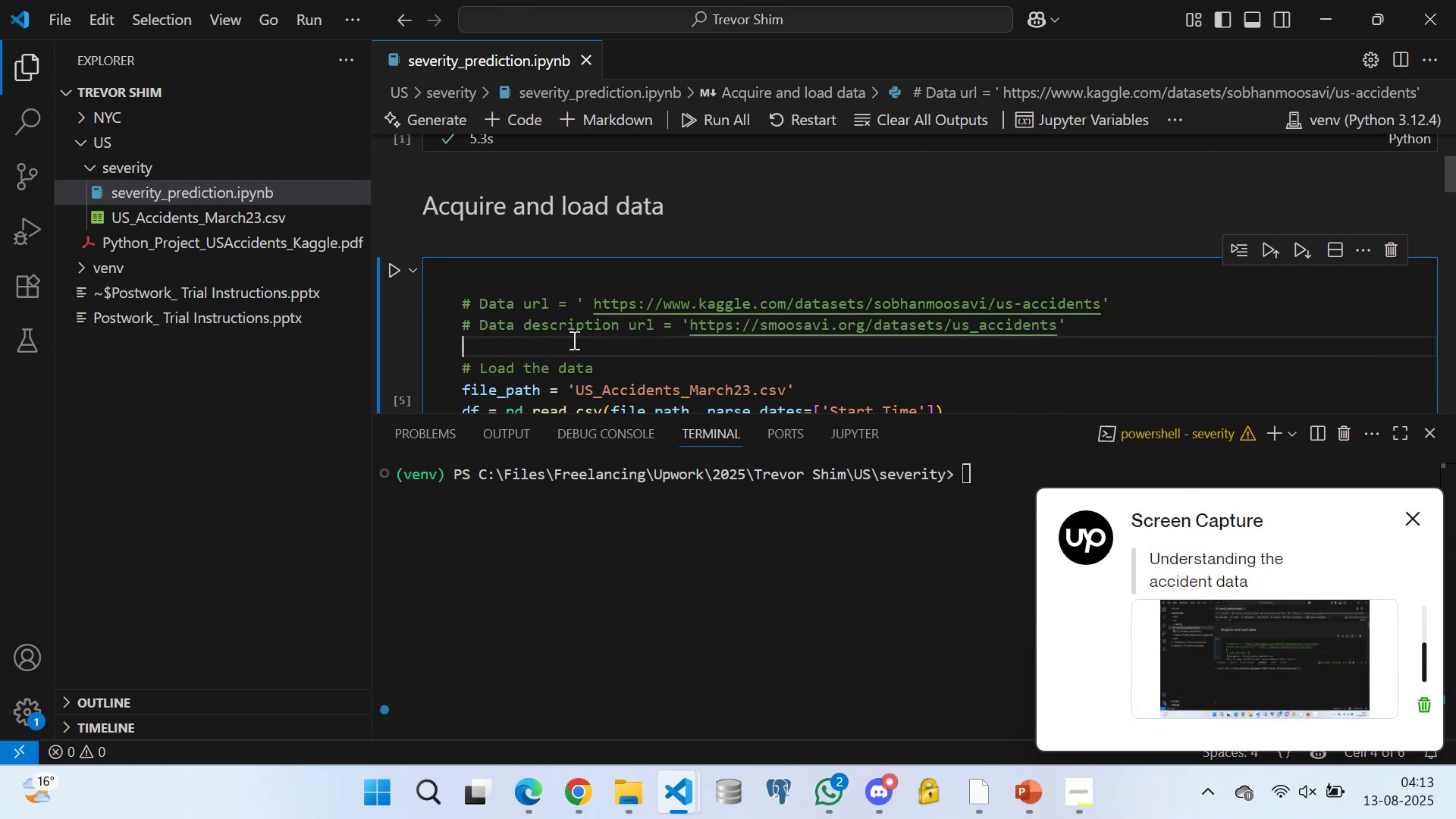 
left_click([573, 340])
 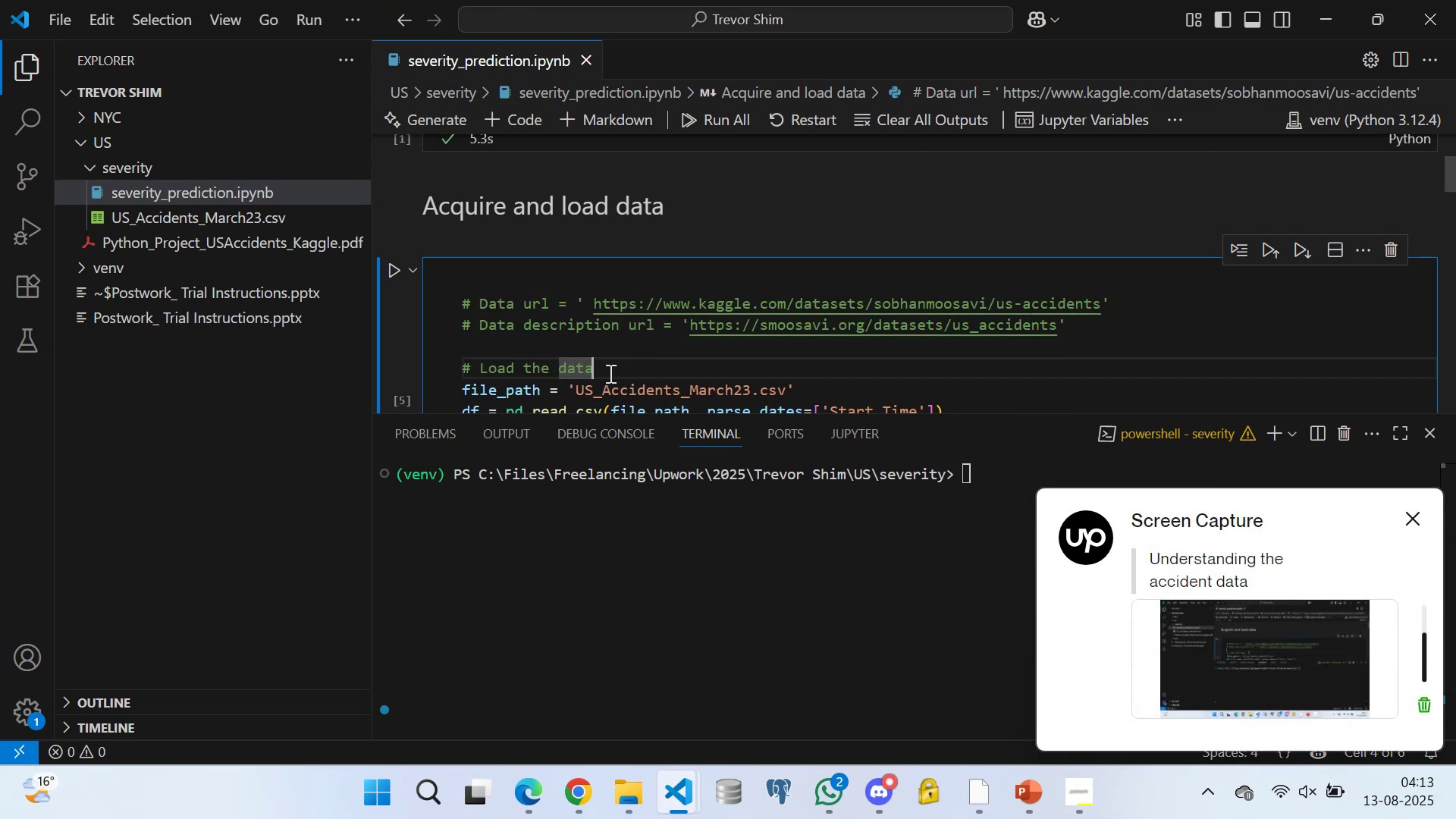 
double_click([608, 375])
 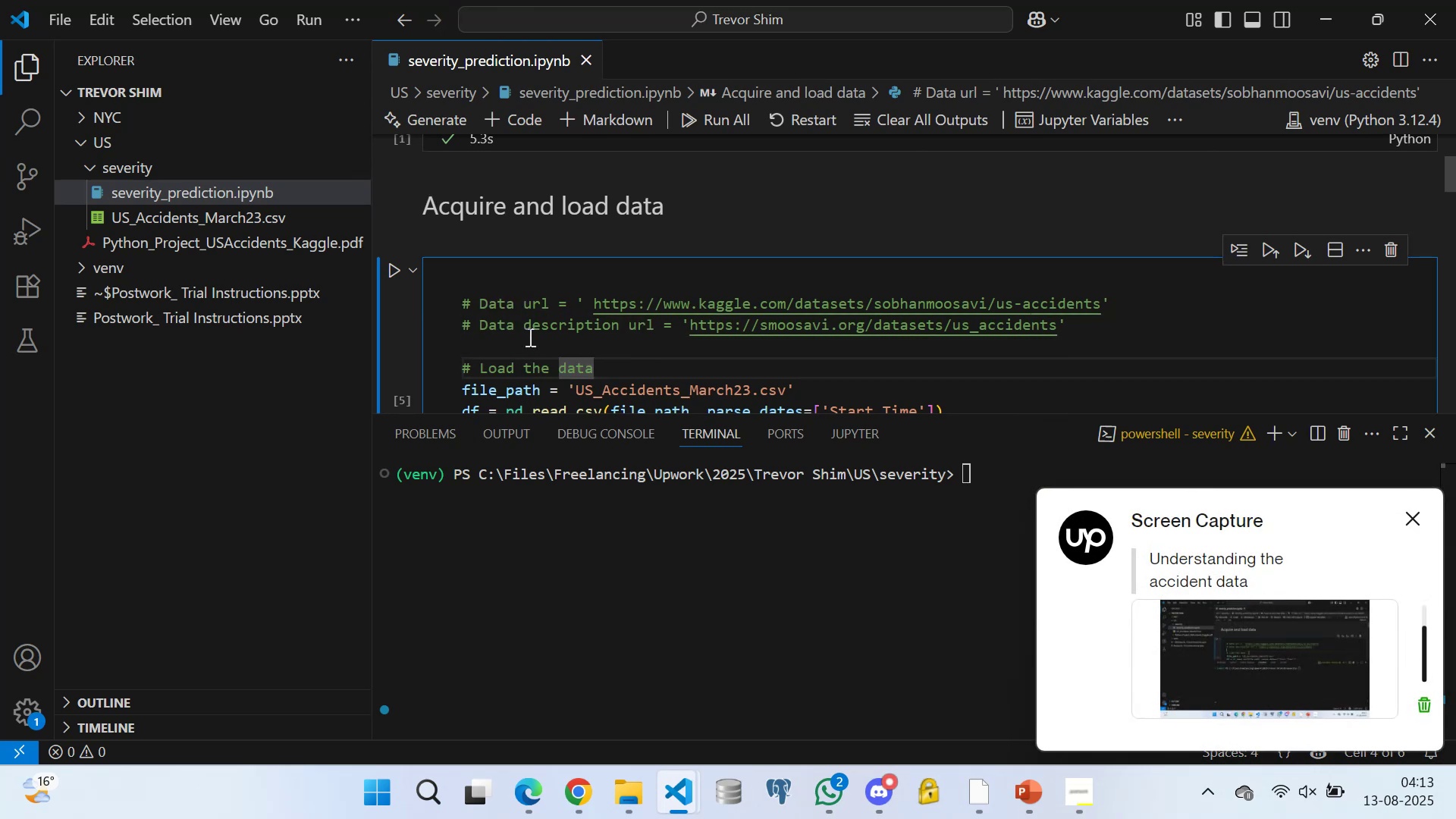 
triple_click([529, 337])
 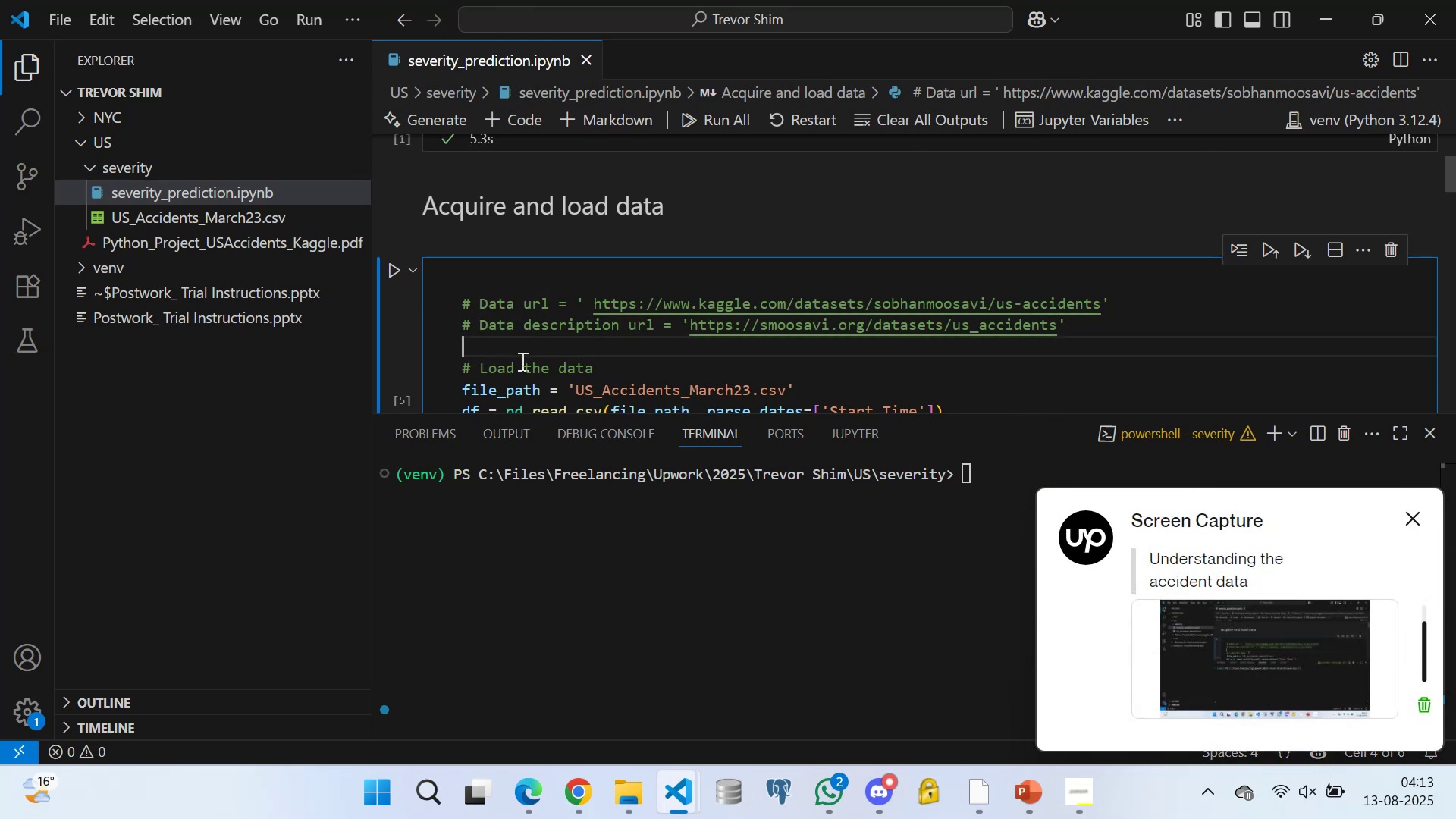 
scroll: coordinate [567, 337], scroll_direction: down, amount: 2.0
 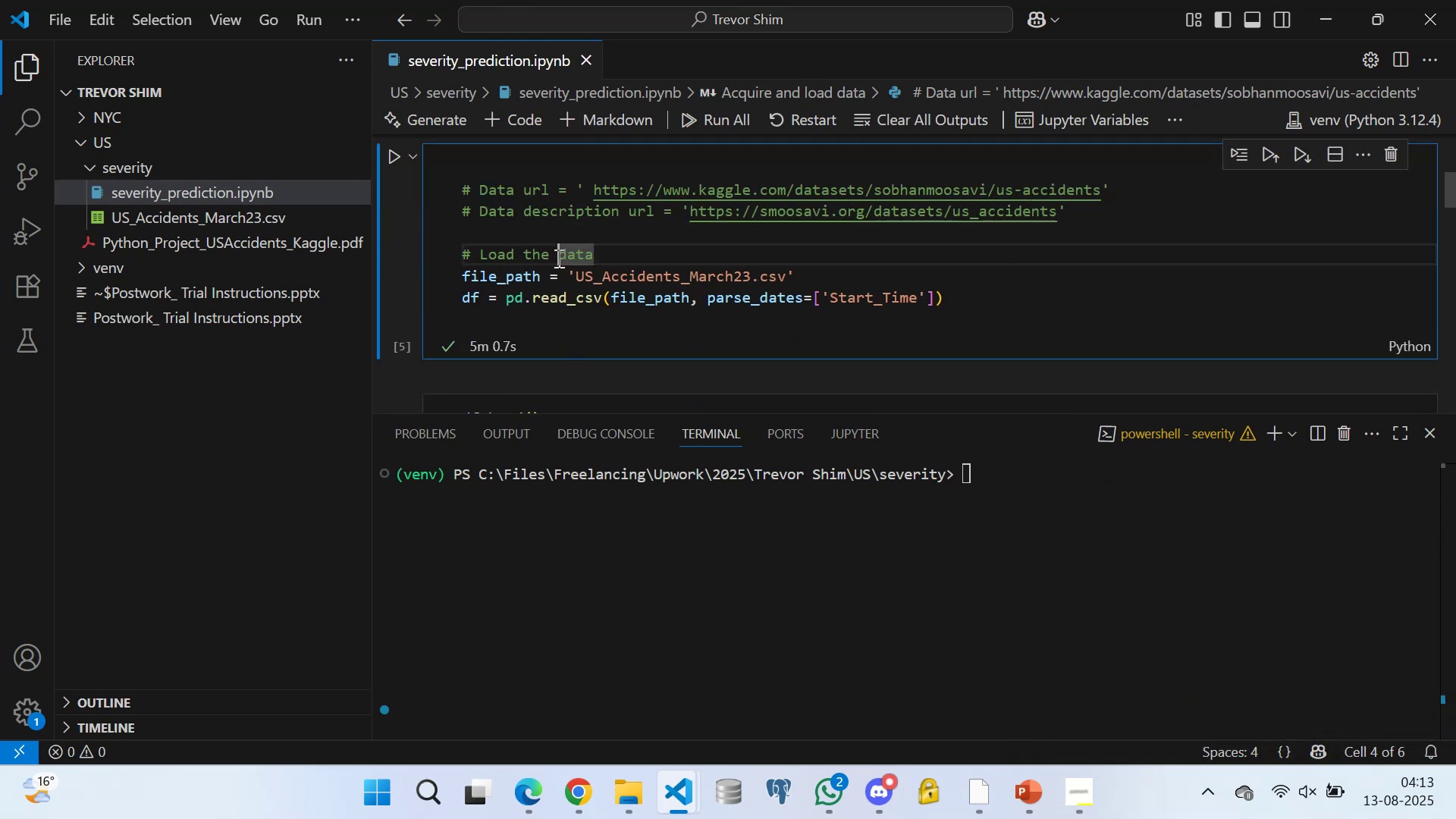 
double_click([518, 225])
 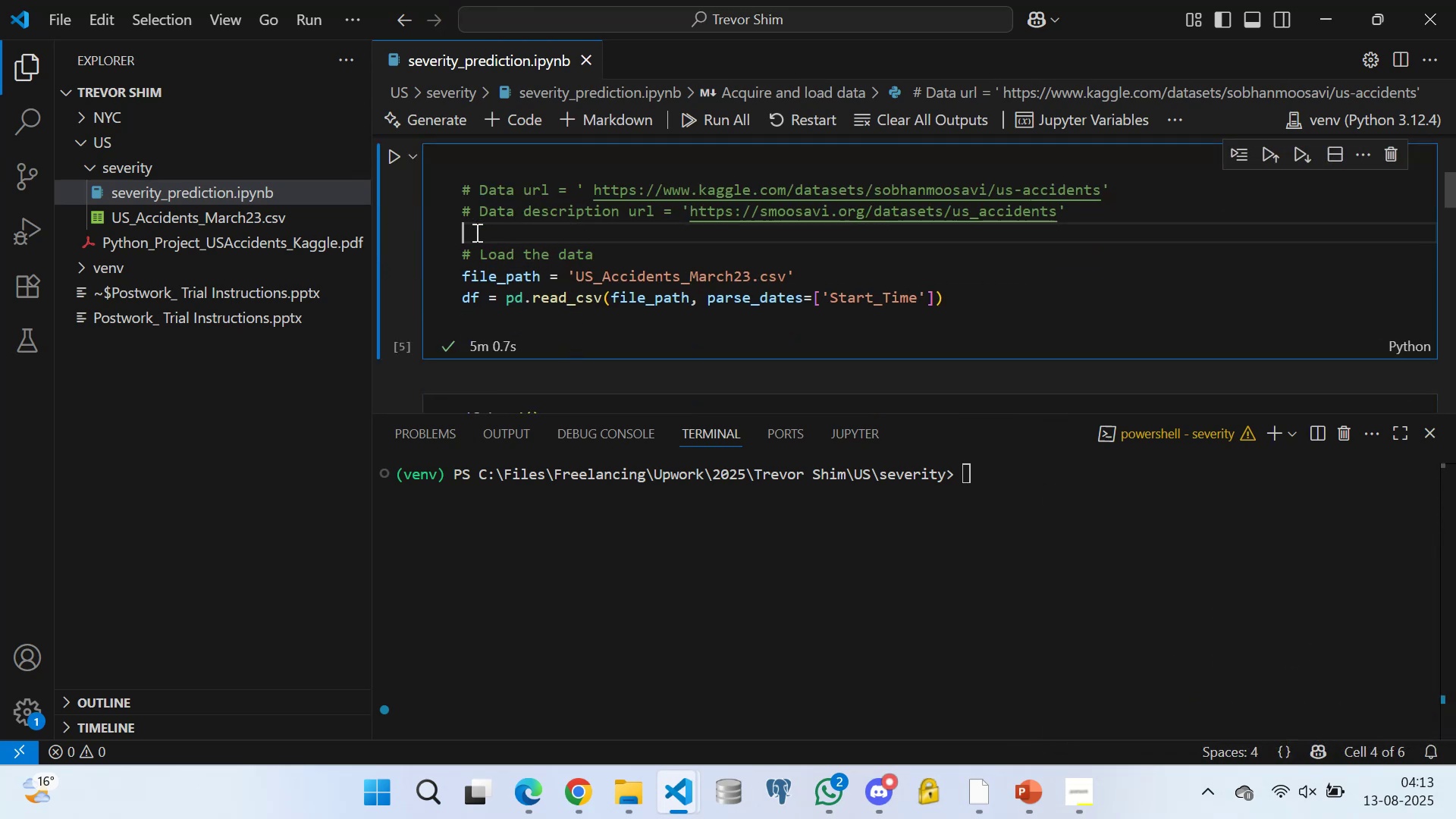 
triple_click([475, 232])
 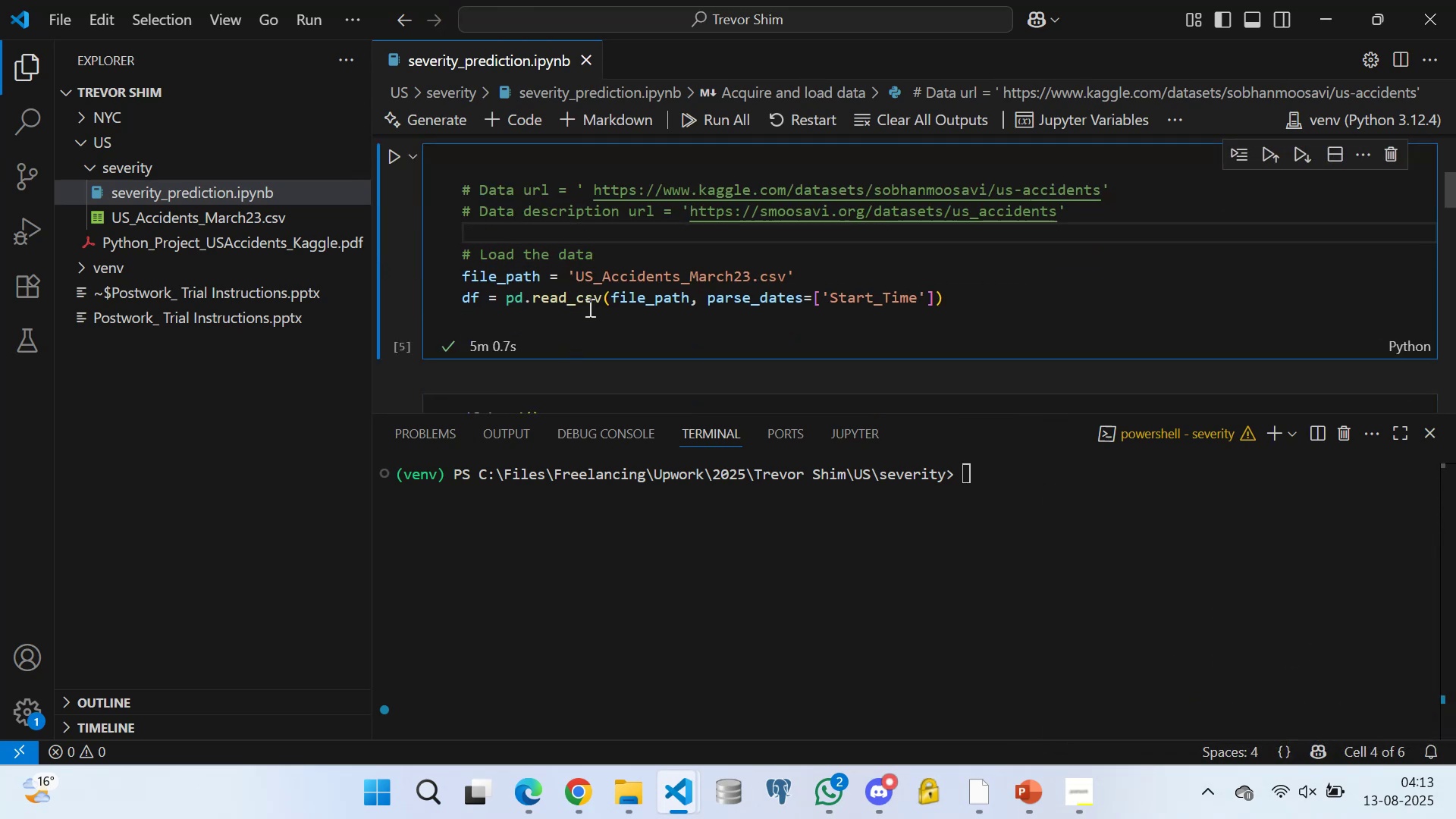 
scroll: coordinate [585, 318], scroll_direction: down, amount: 1.0
 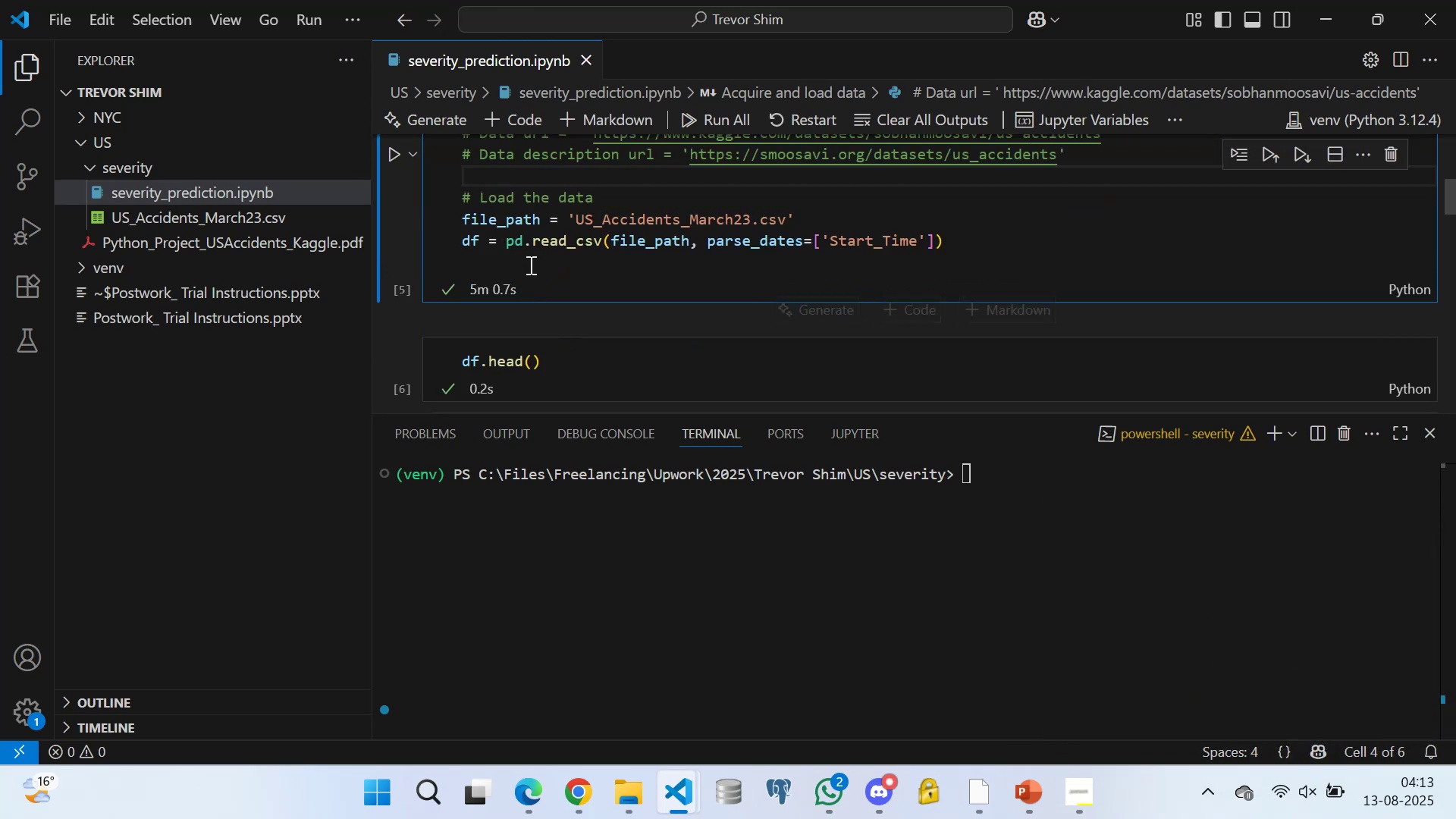 
left_click([529, 262])
 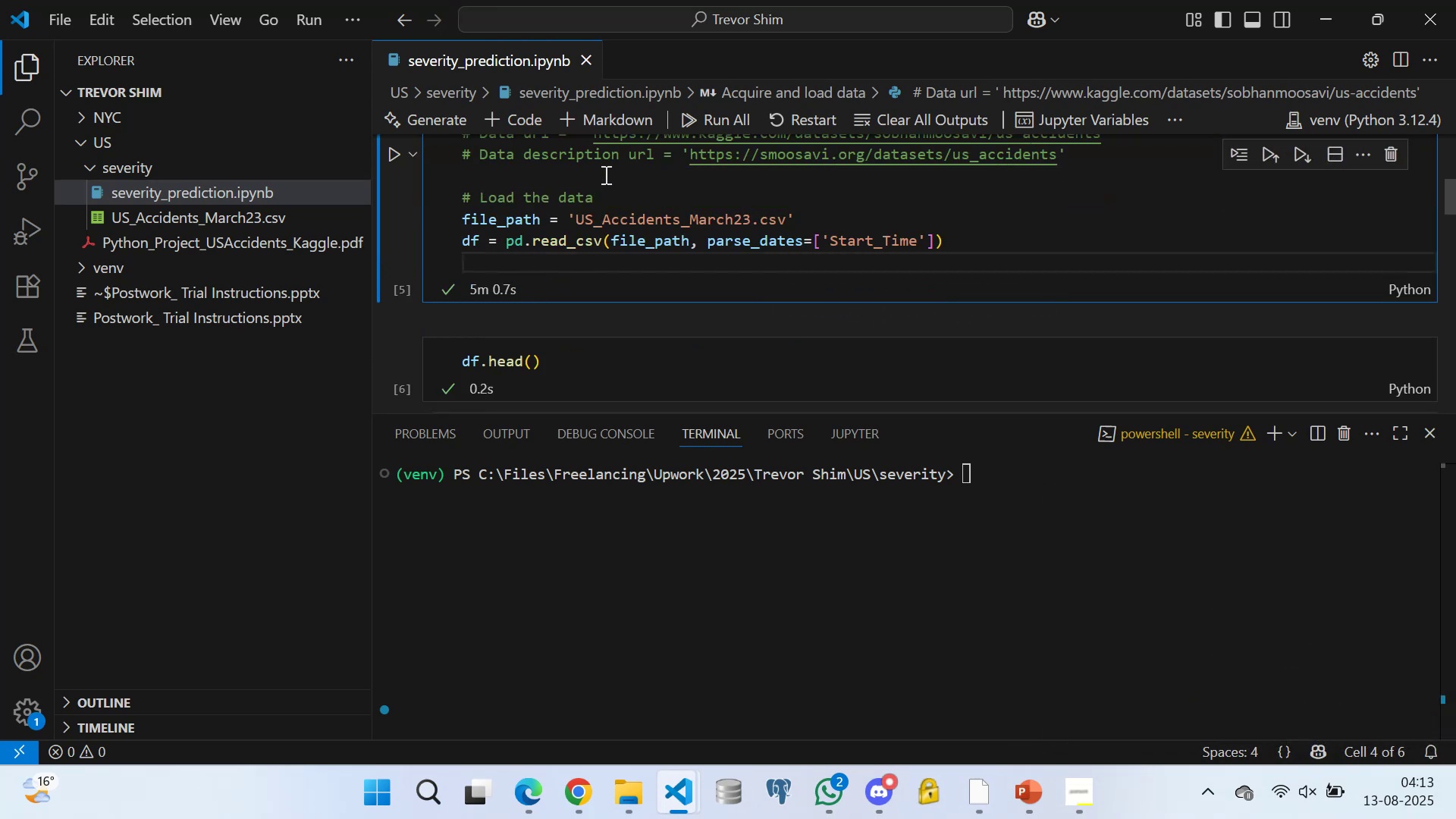 
left_click([604, 174])
 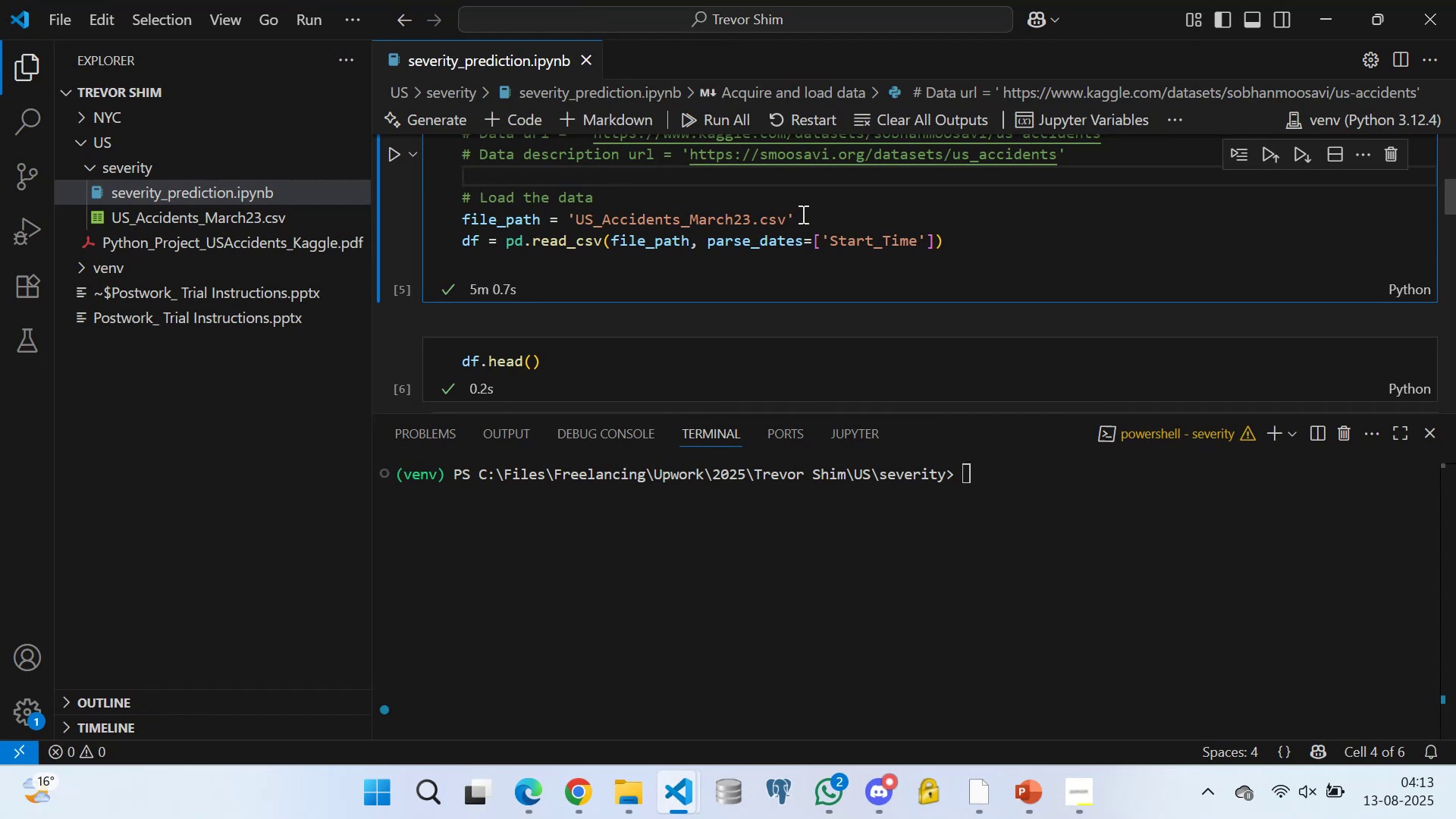 
left_click([814, 209])
 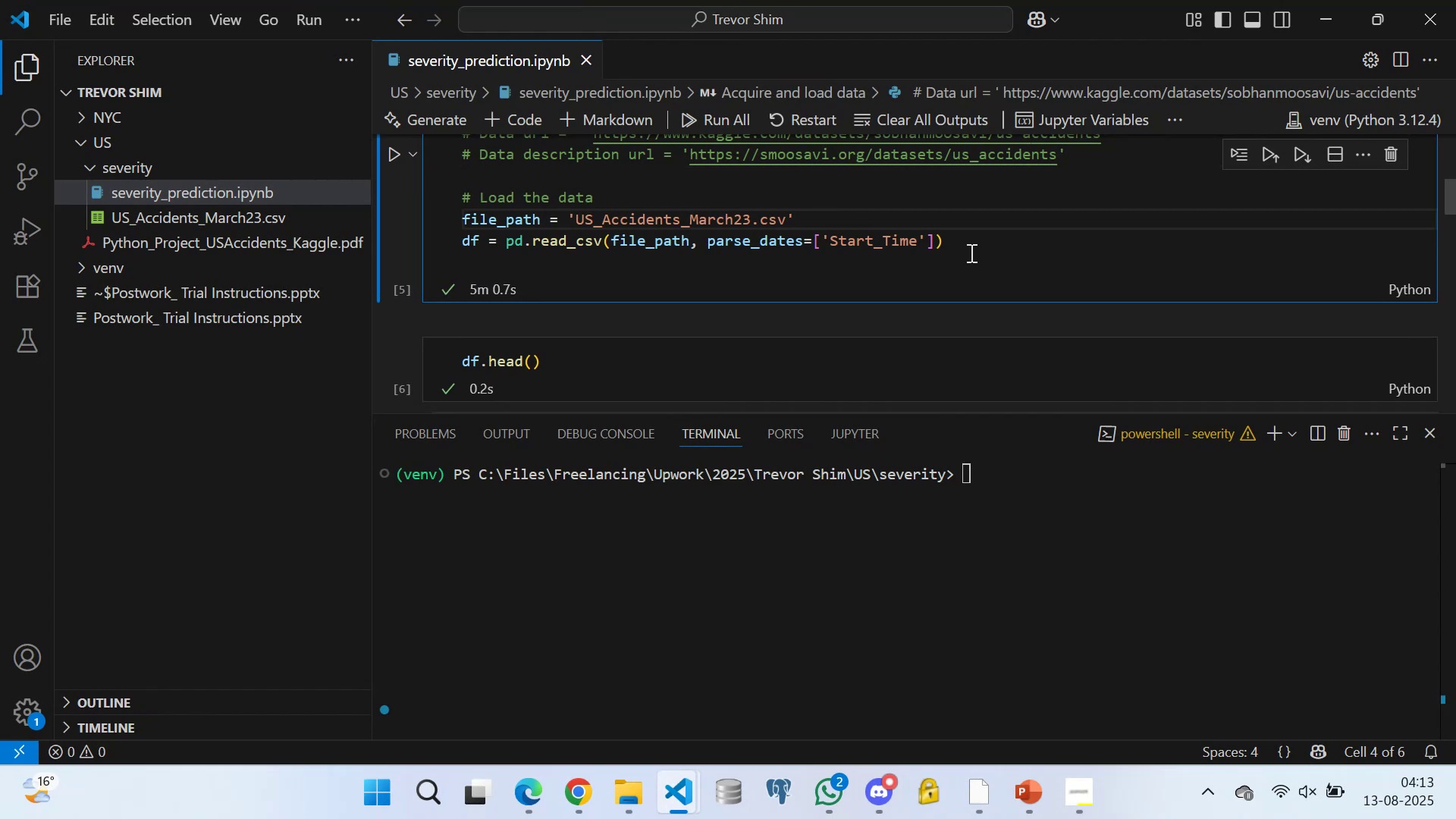 
left_click([968, 243])
 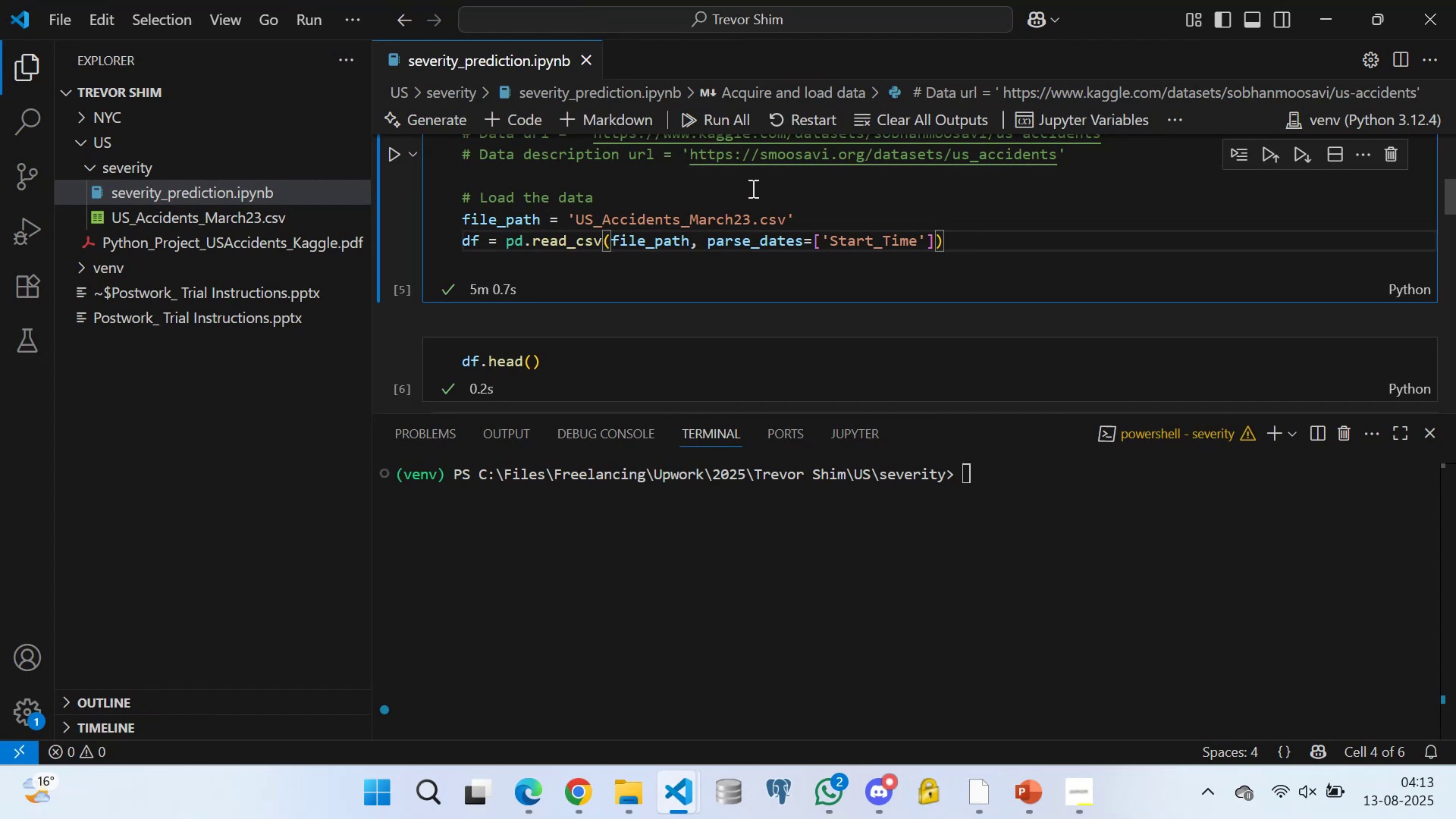 
left_click([750, 188])
 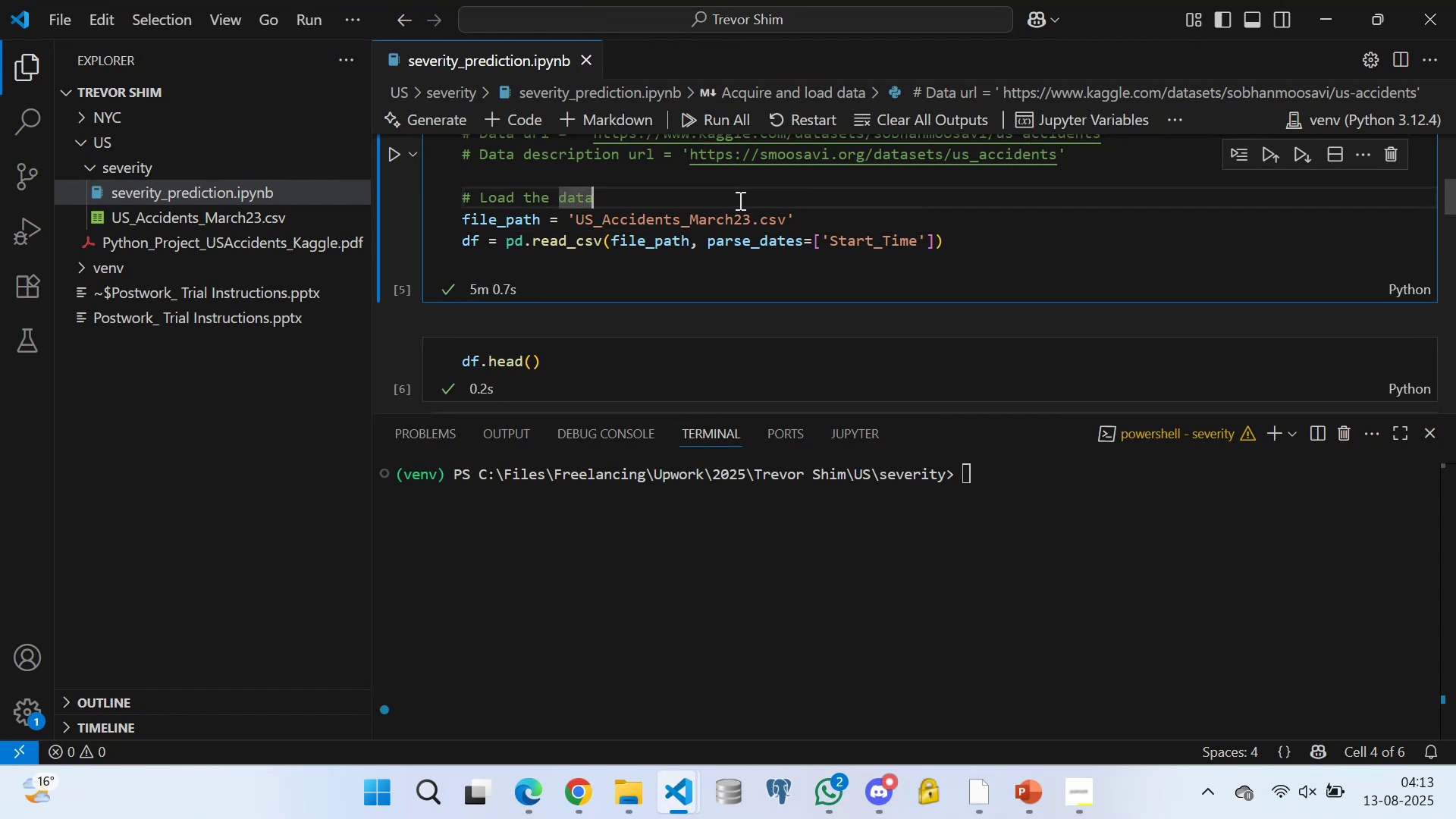 
scroll: coordinate [729, 217], scroll_direction: none, amount: 0.0
 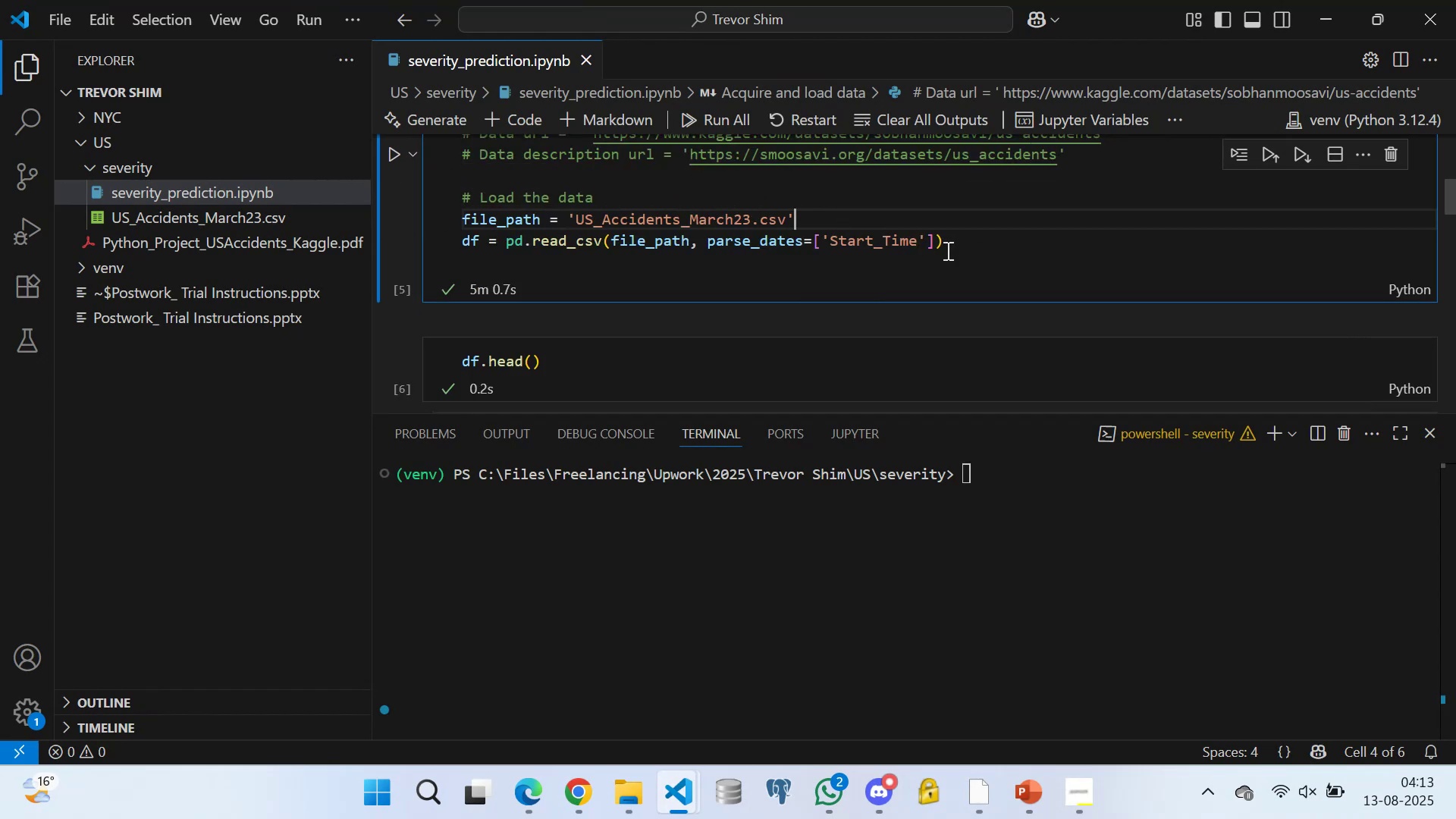 